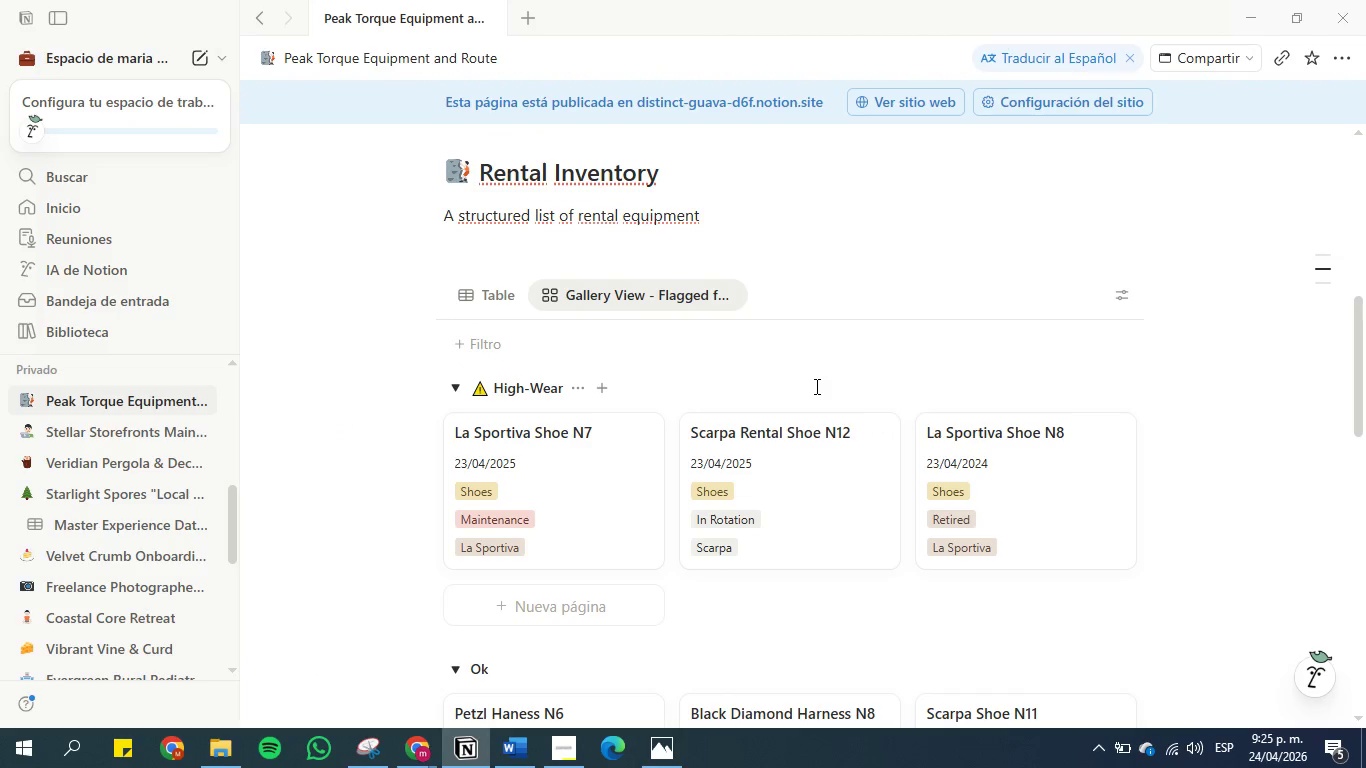 
scroll: coordinate [815, 386], scroll_direction: down, amount: 2.0
 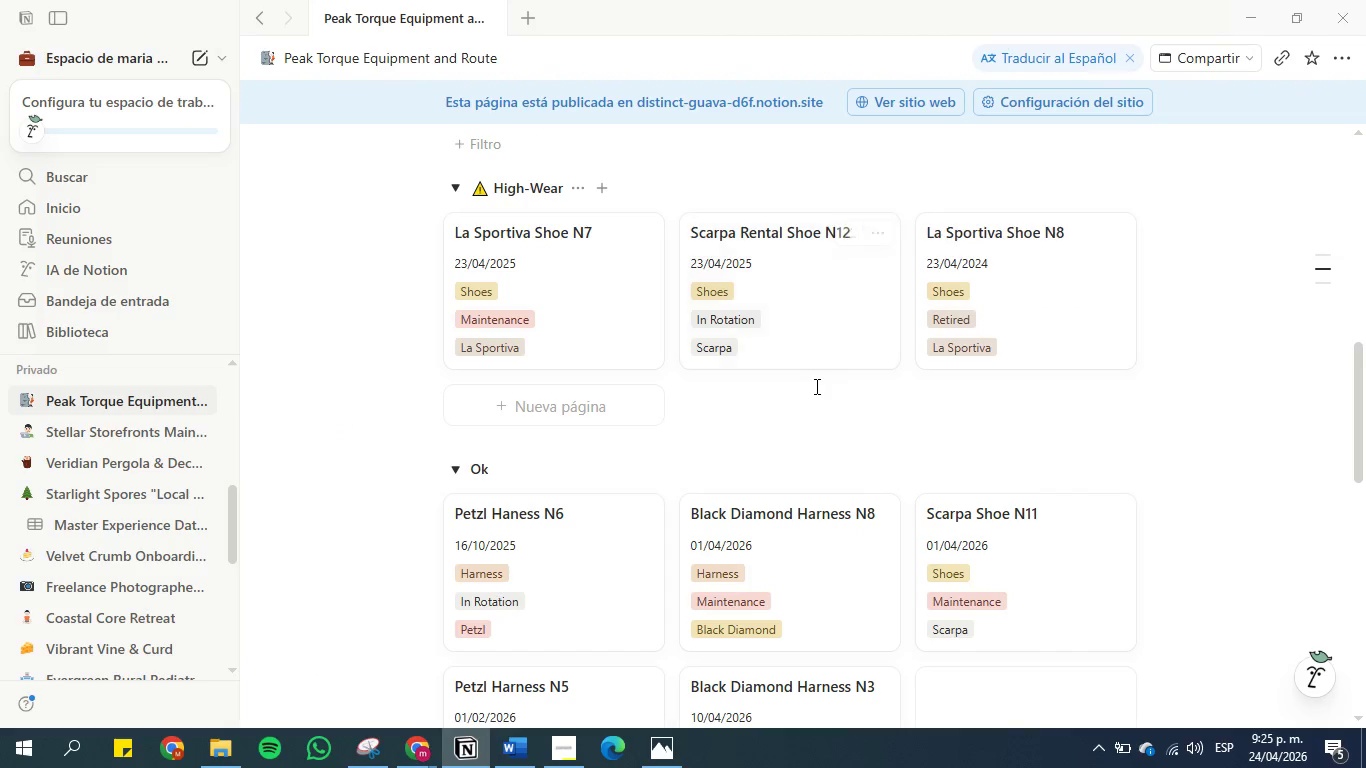 
scroll: coordinate [815, 386], scroll_direction: up, amount: 1.0
 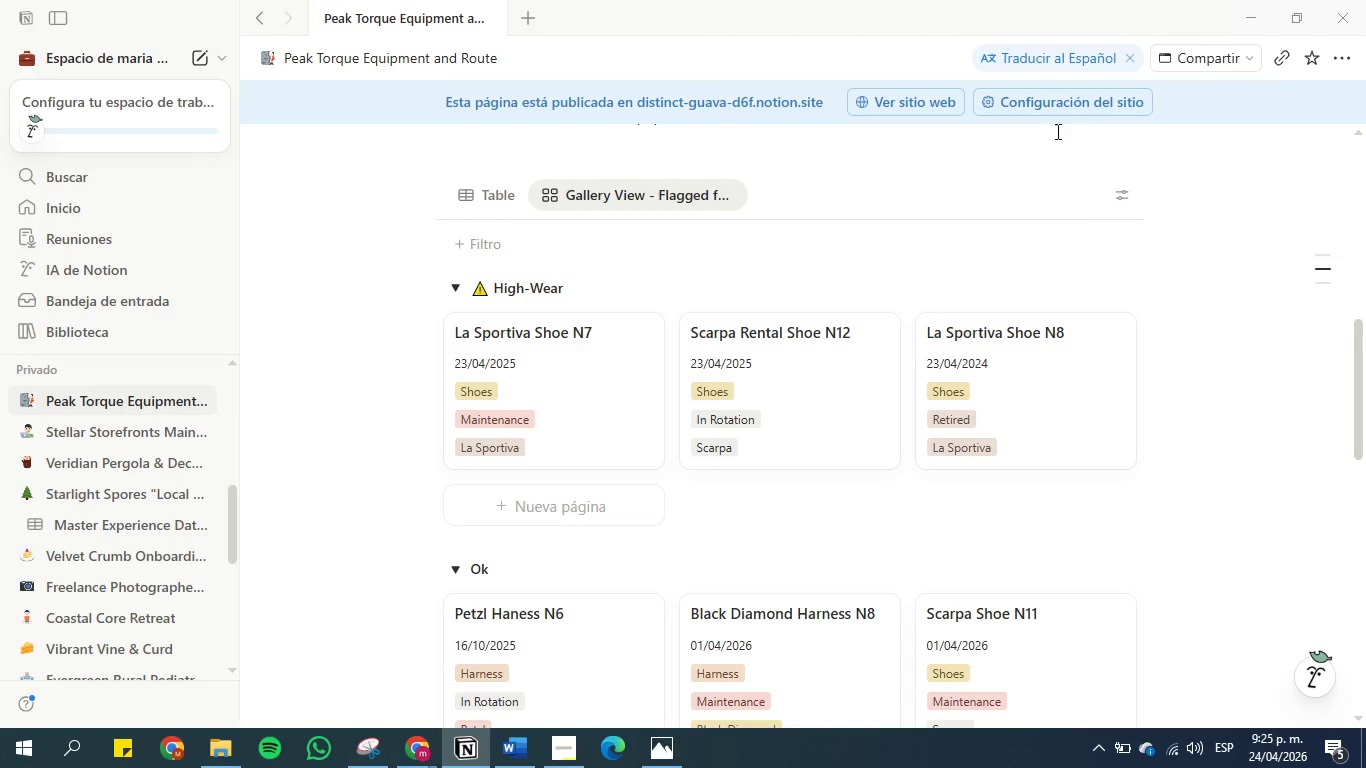 
left_click([916, 110])
 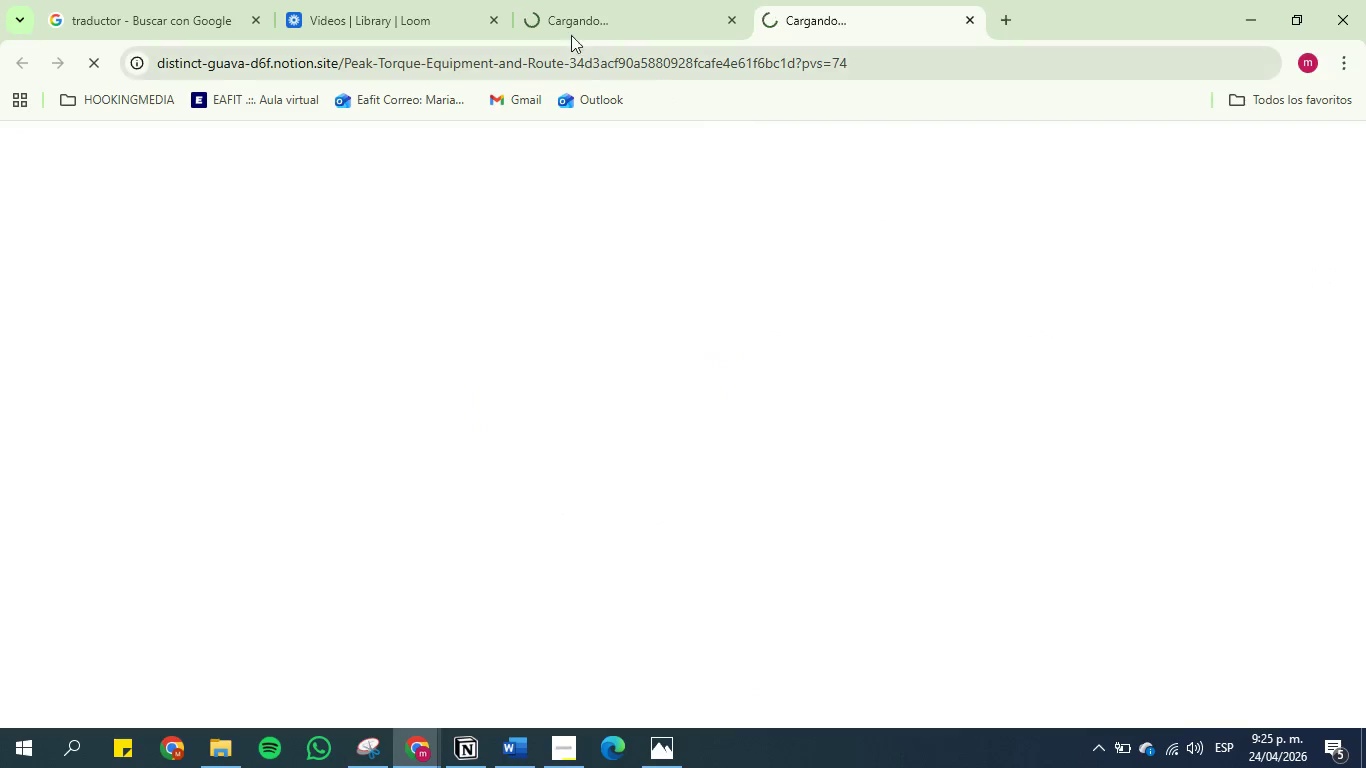 
left_click([575, 9])
 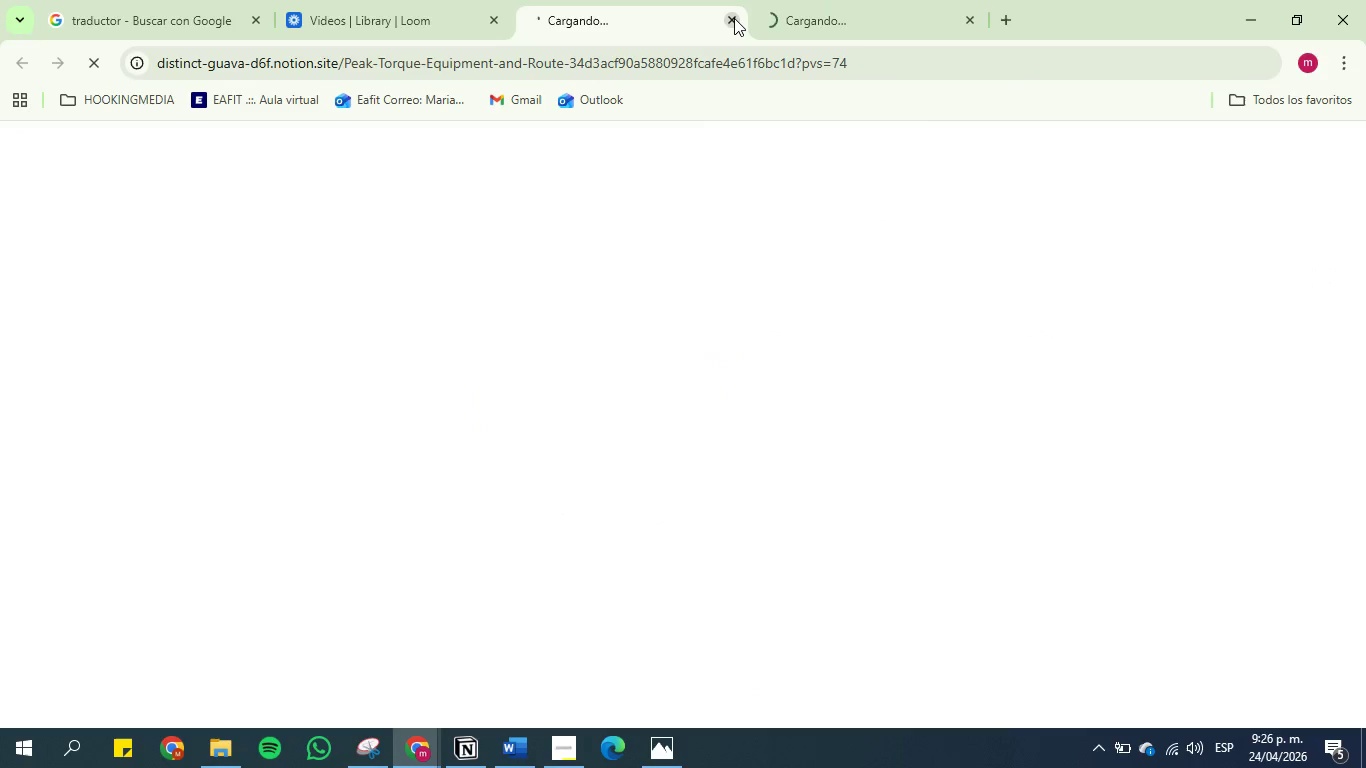 
left_click([734, 18])
 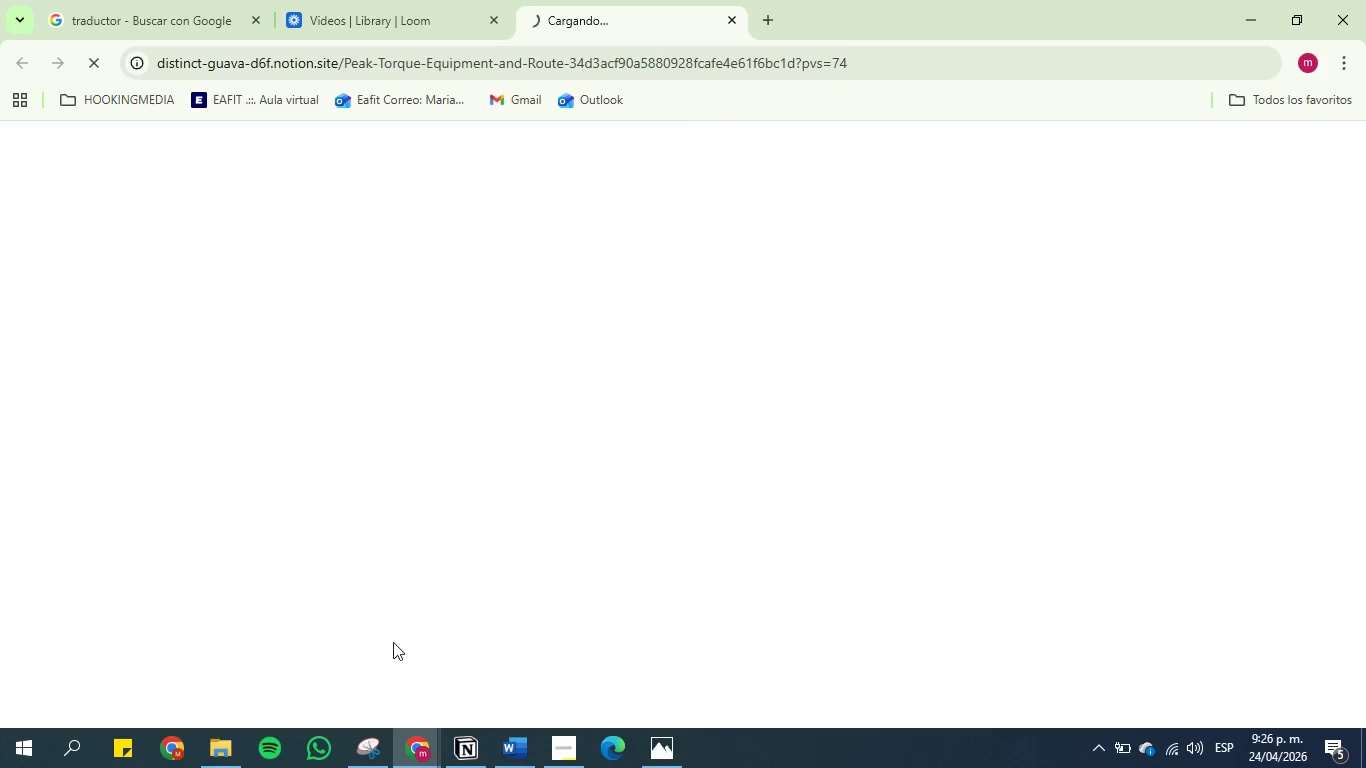 
left_click([461, 749])
 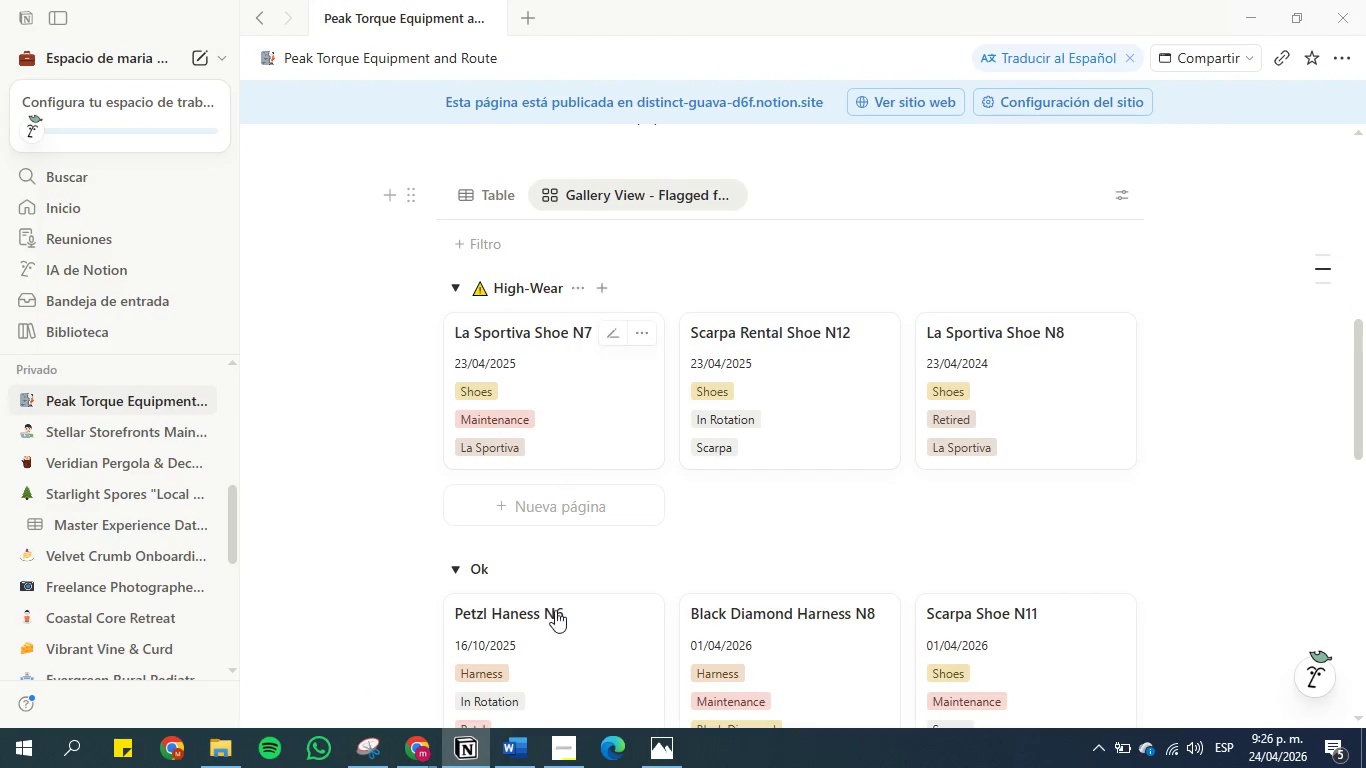 
left_click([556, 739])